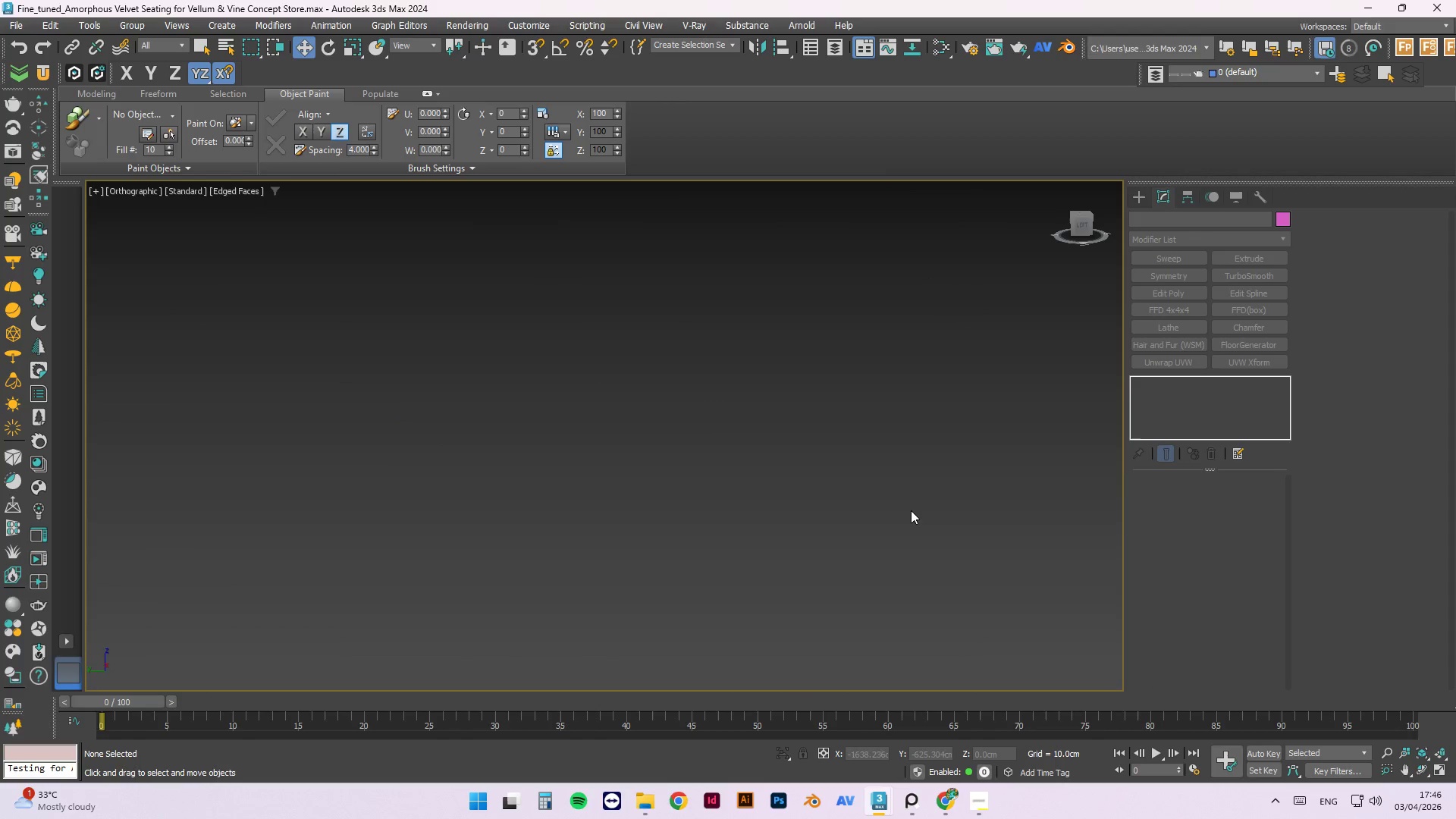 
scroll: coordinate [692, 419], scroll_direction: down, amount: 3.0
 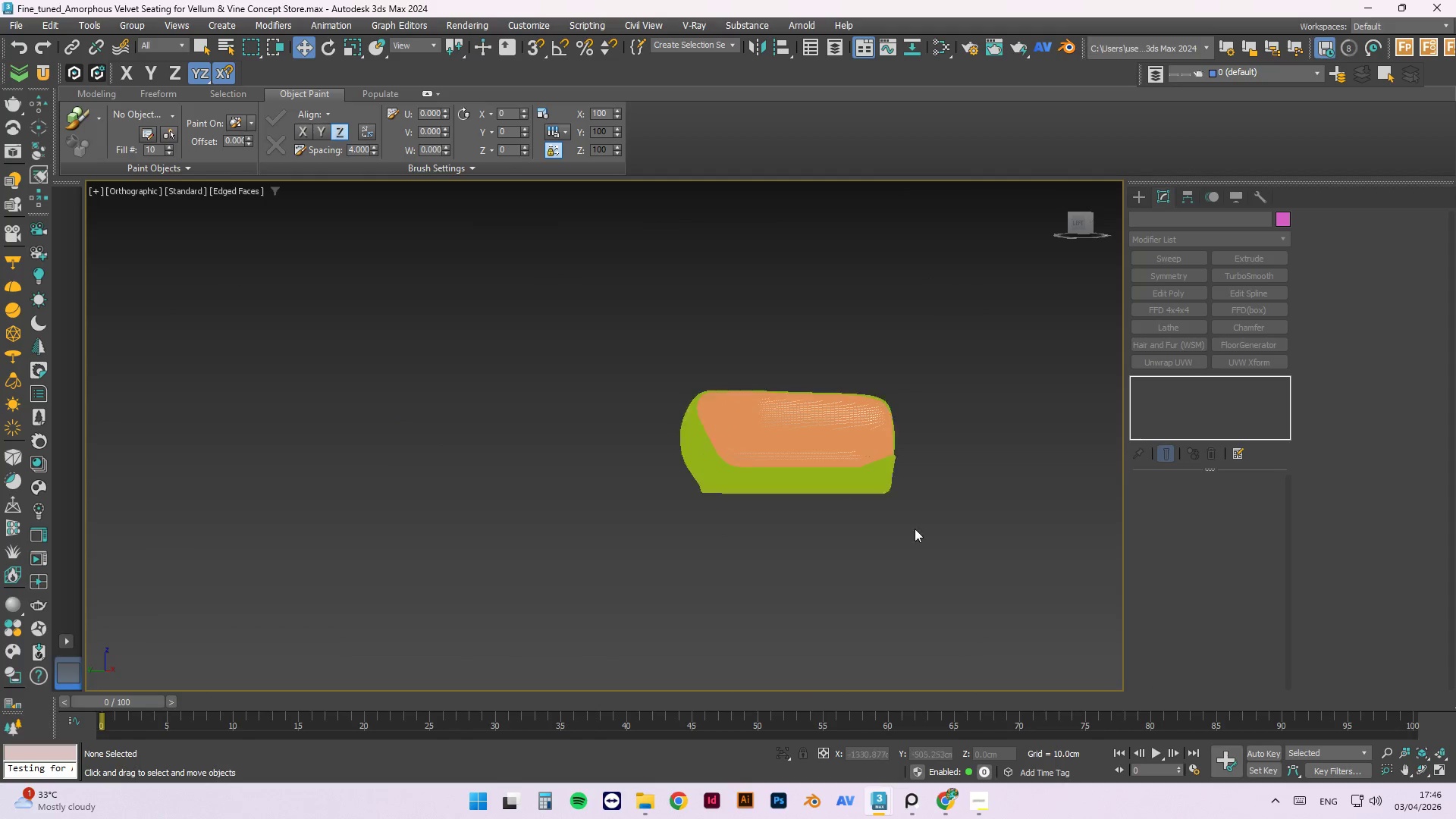 
hold_key(key=AltLeft, duration=0.61)
 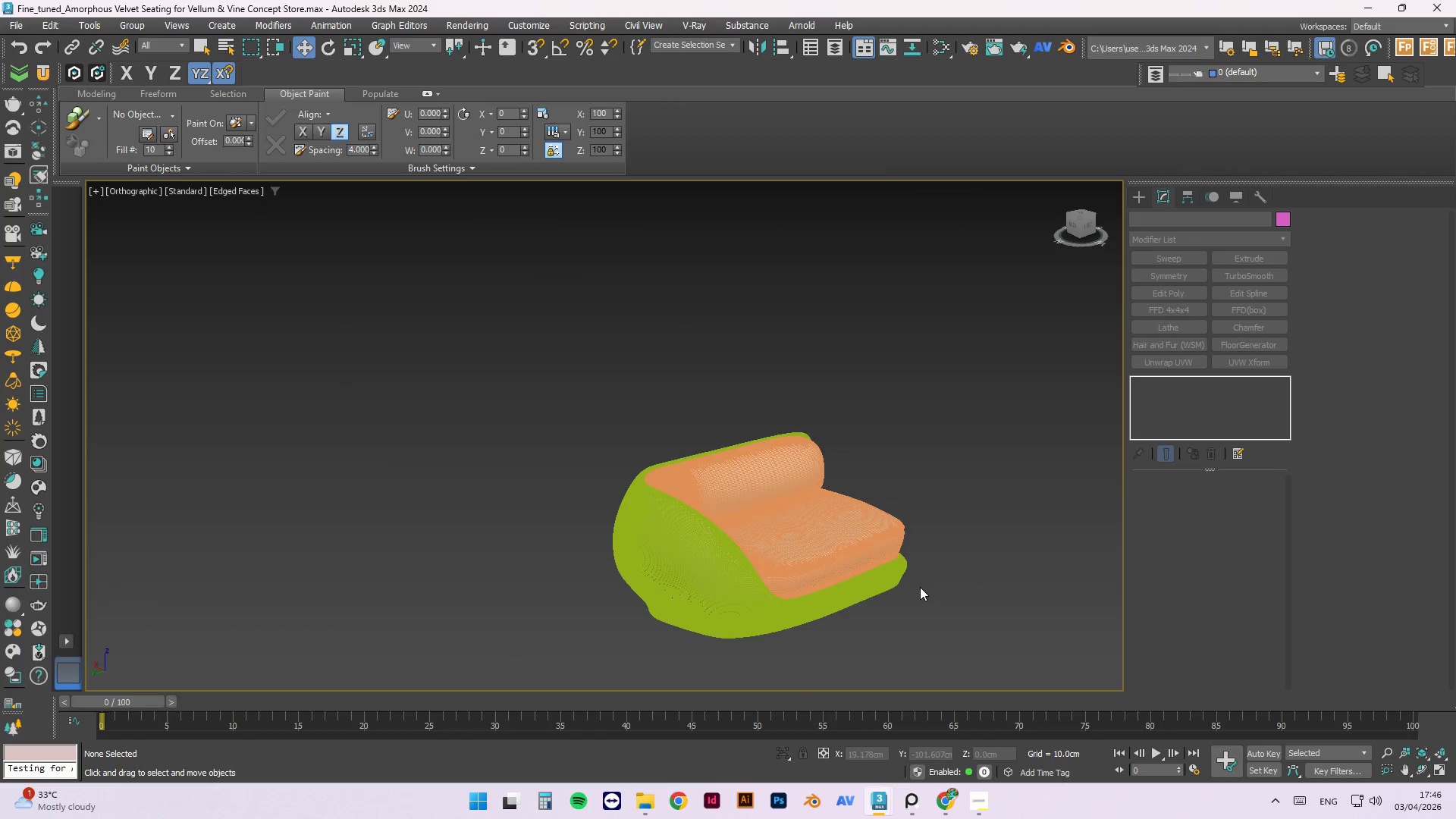 
scroll: coordinate [830, 514], scroll_direction: down, amount: 2.0
 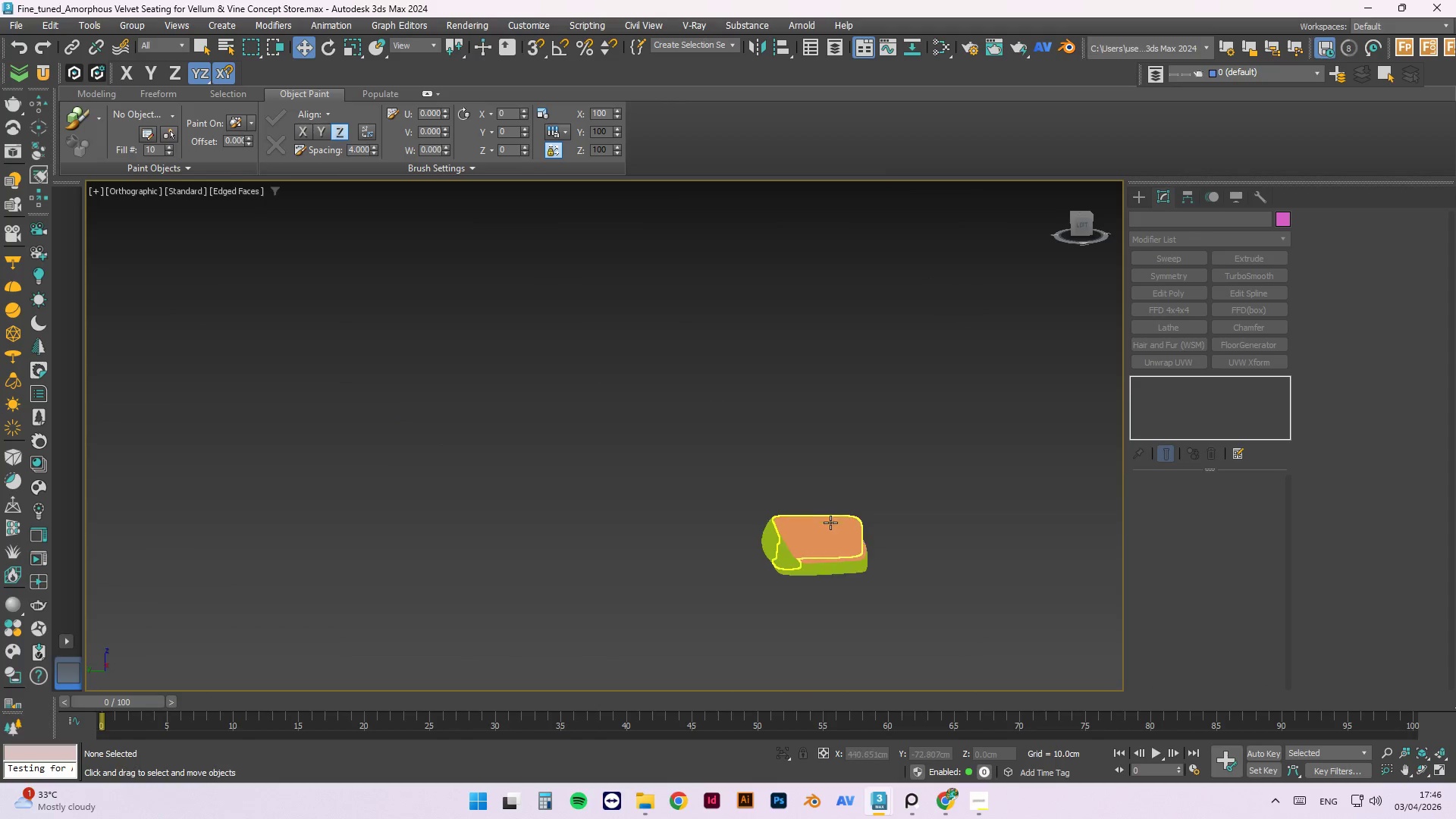 
hold_key(key=AltLeft, duration=6.0)
scroll: coordinate [920, 587], scroll_direction: up, amount: 4.0
 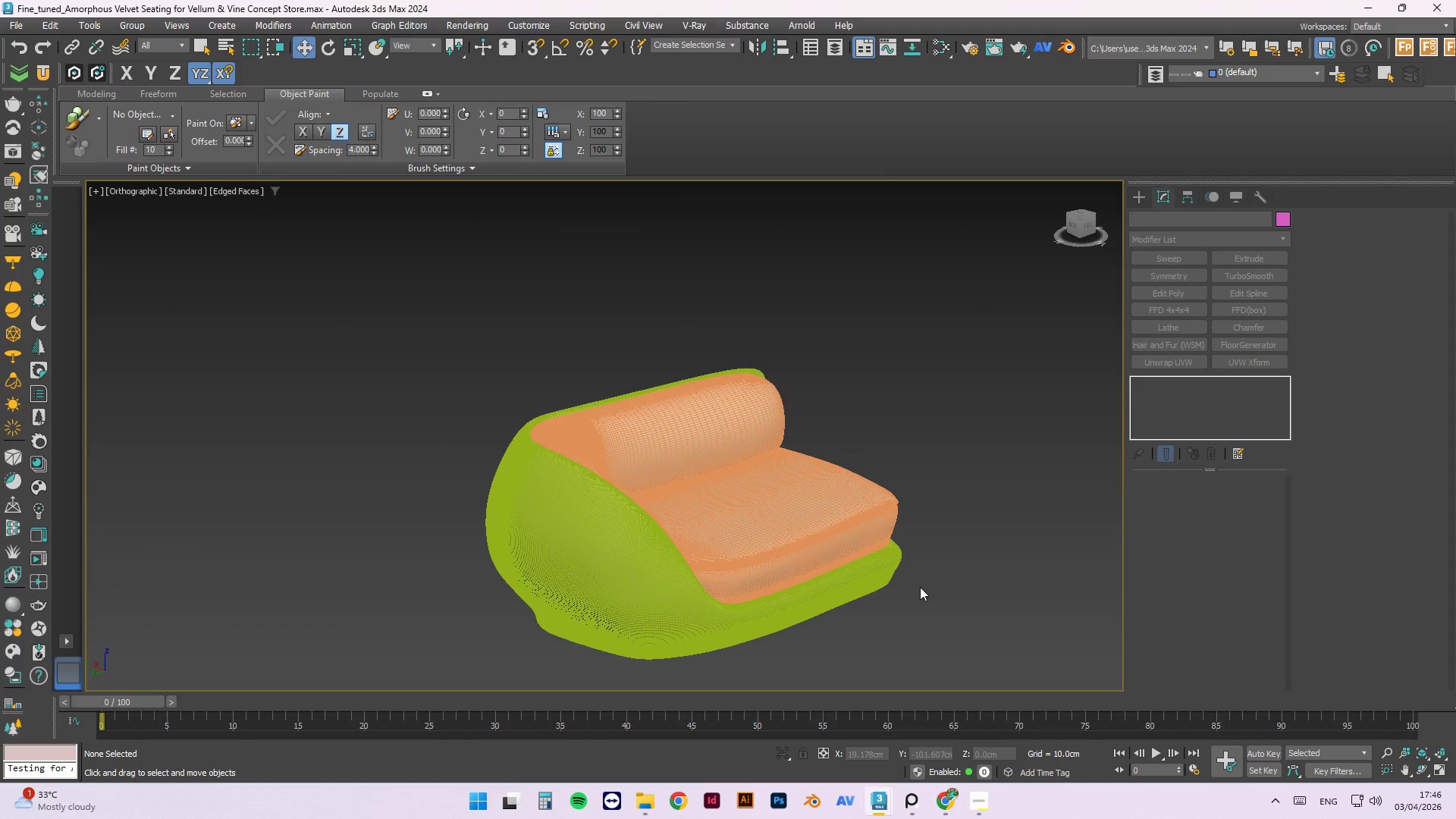 
key(Control+S)